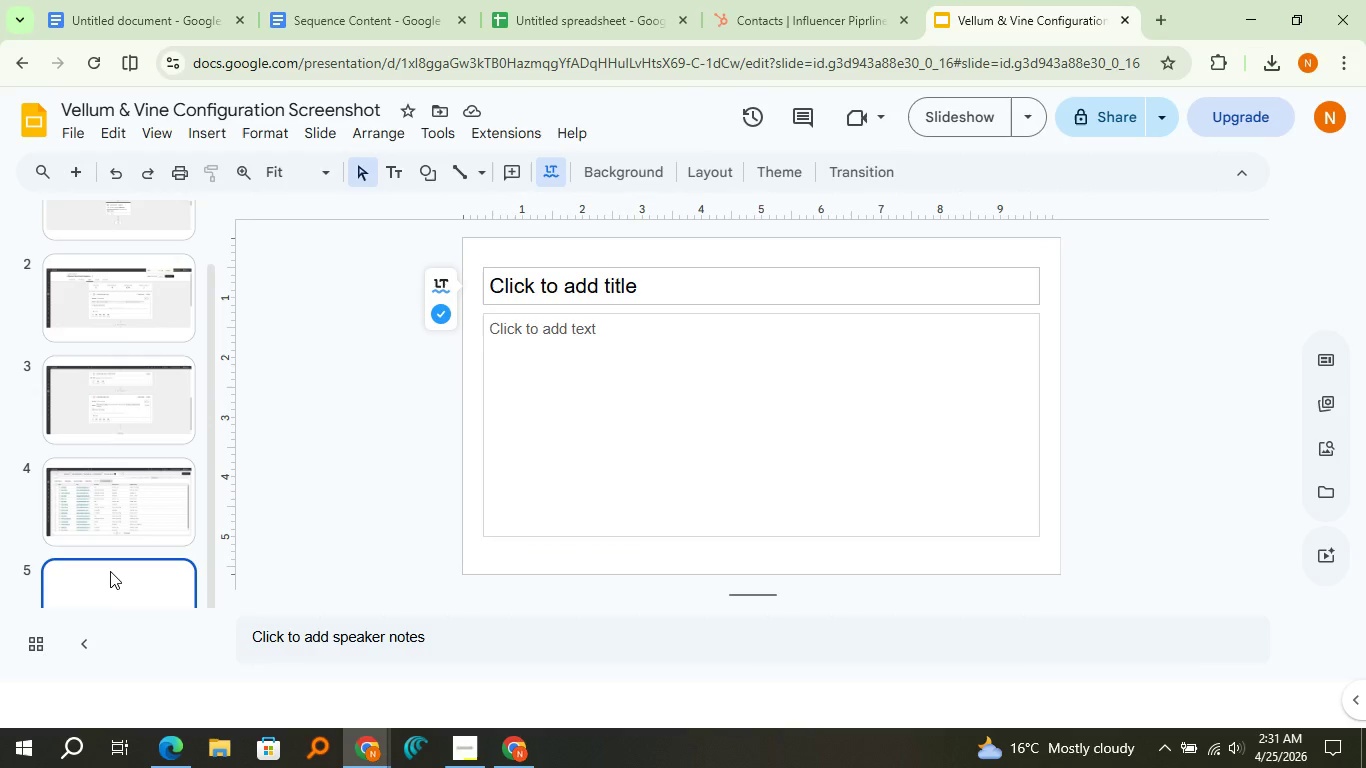 
key(Delete)
 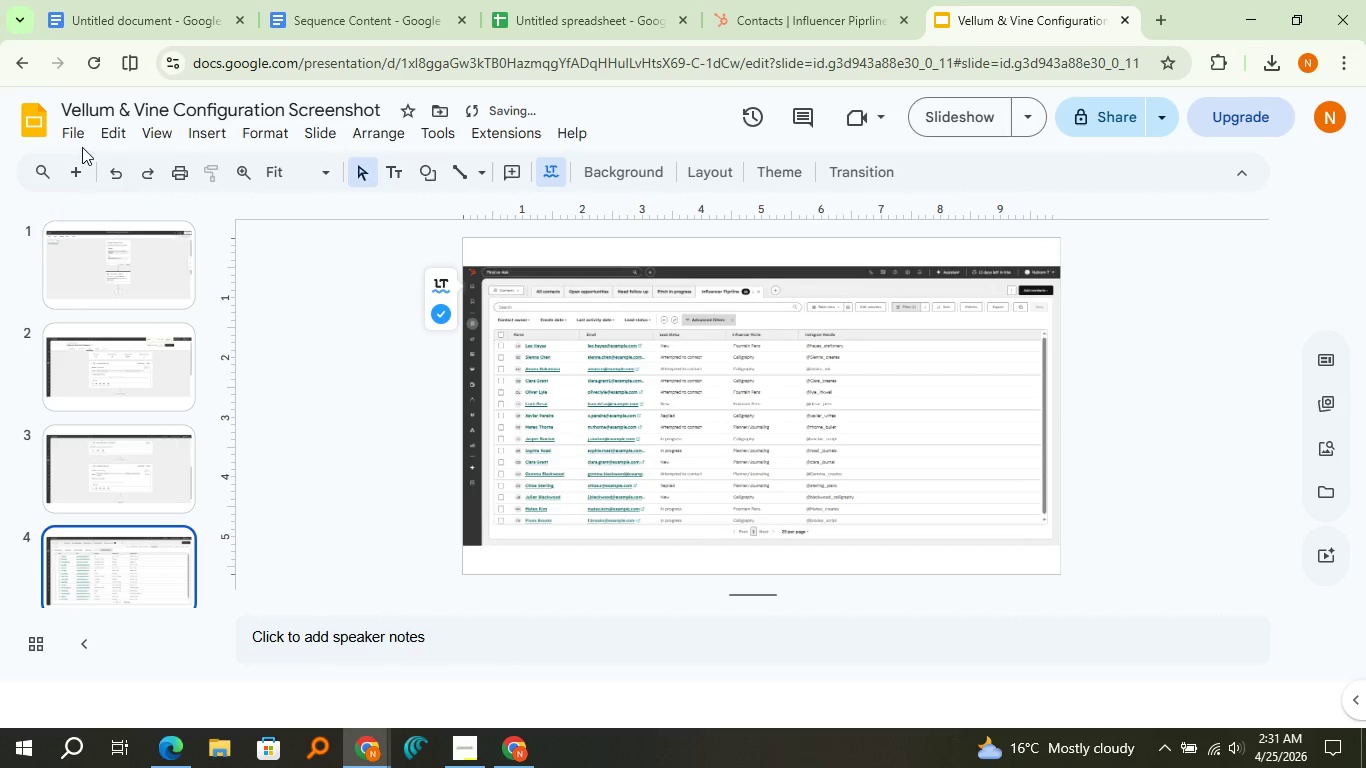 
left_click([82, 138])
 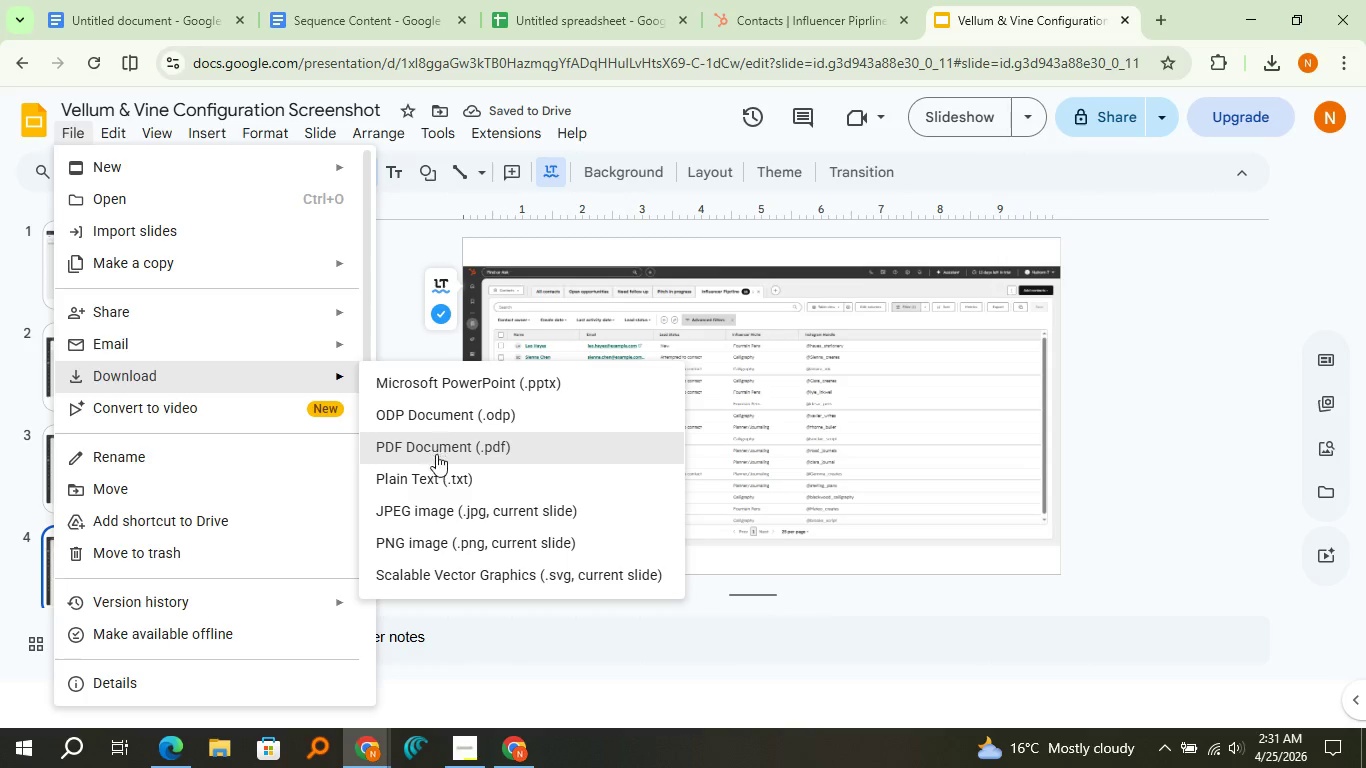 
left_click([436, 458])
 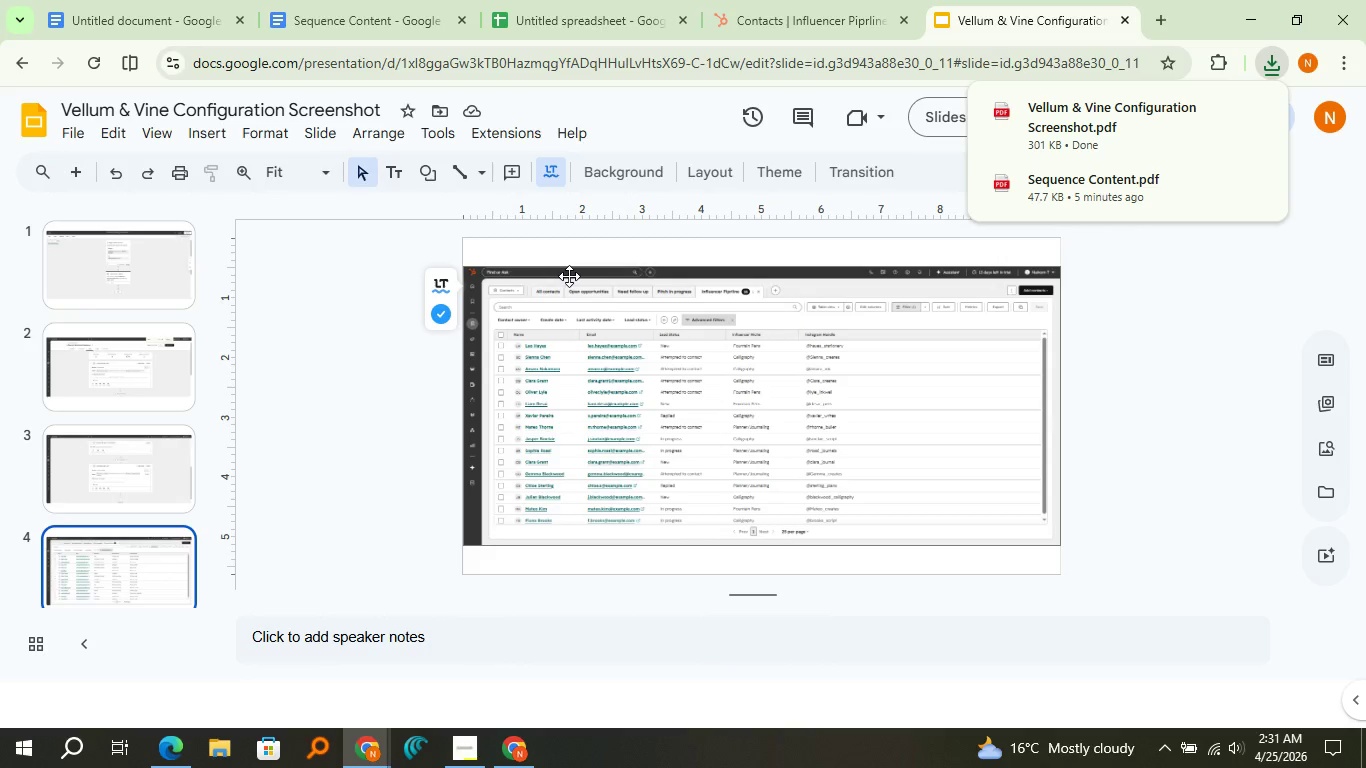 